 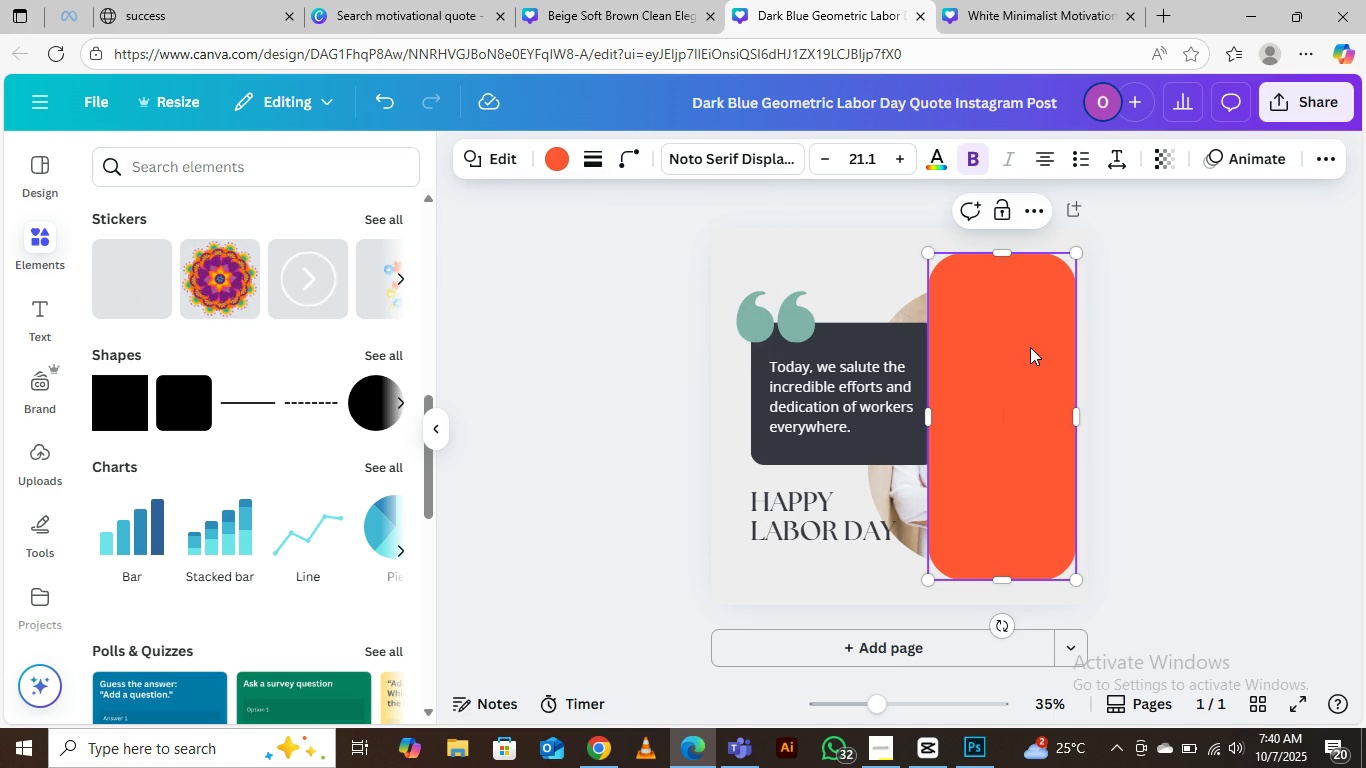 
left_click([563, 161])
 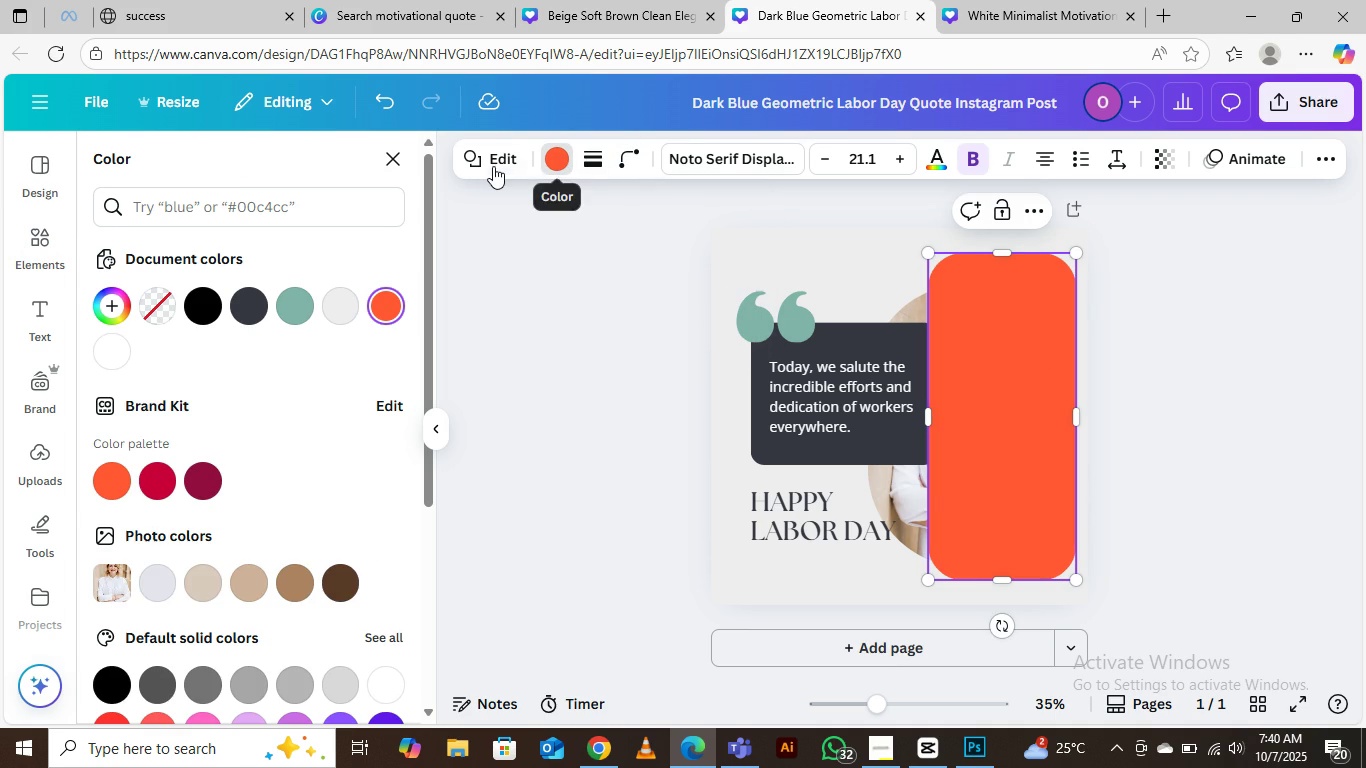 
left_click([488, 165])
 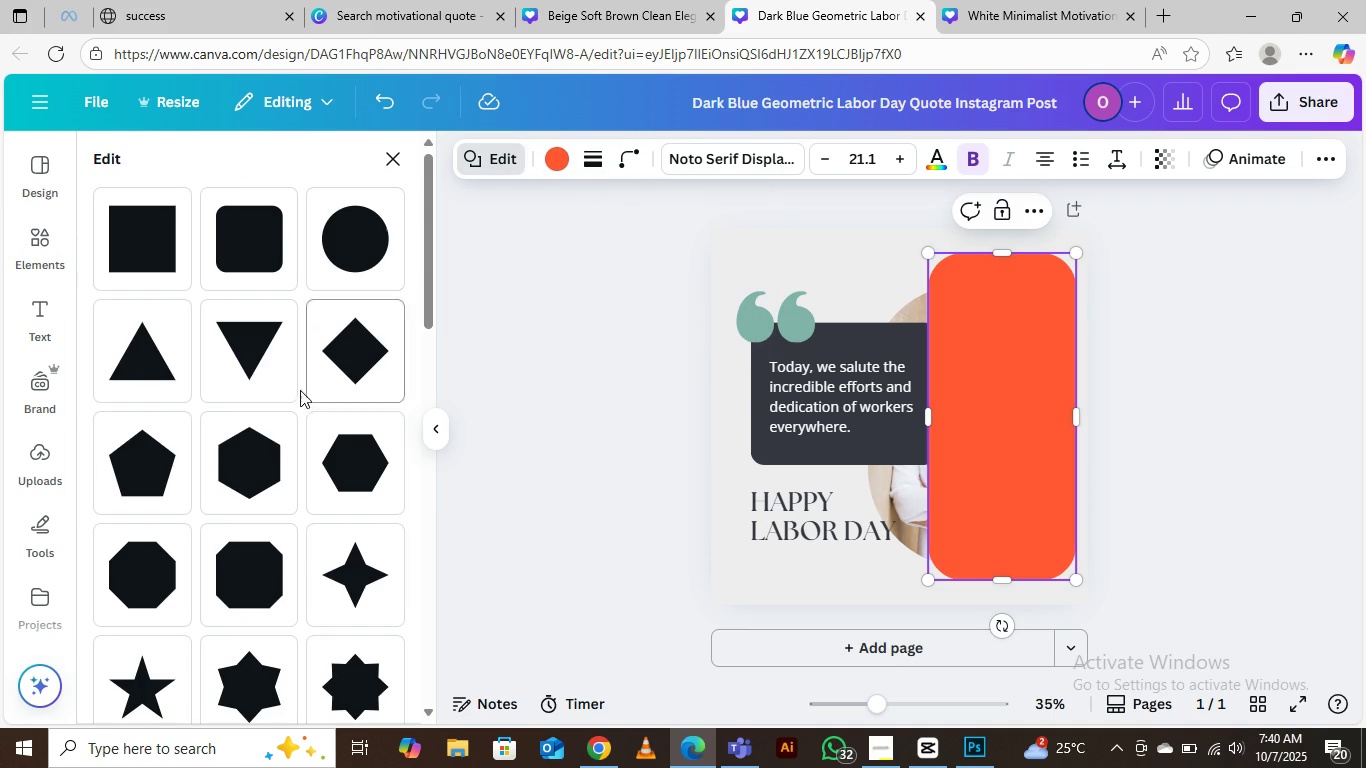 
scroll: coordinate [286, 451], scroll_direction: down, amount: 14.0
 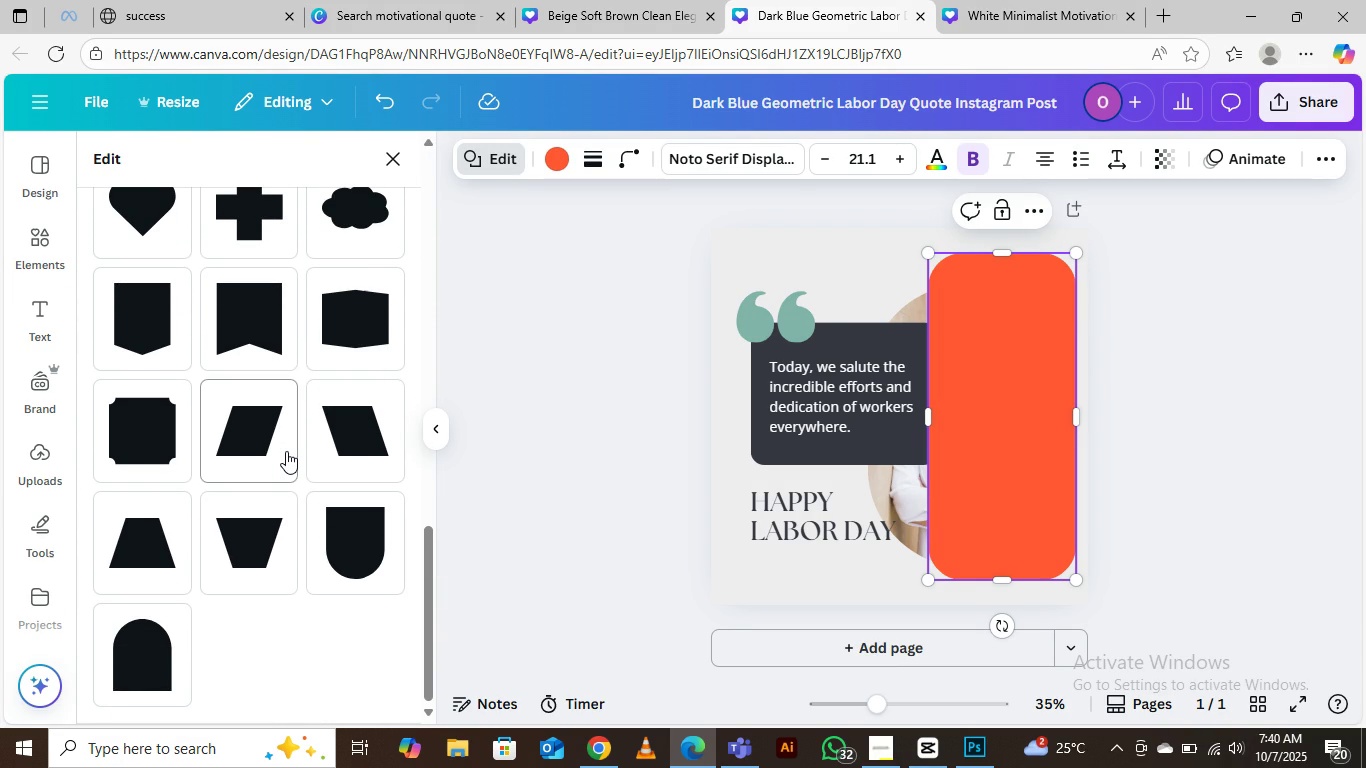 
scroll: coordinate [286, 450], scroll_direction: up, amount: 12.0
 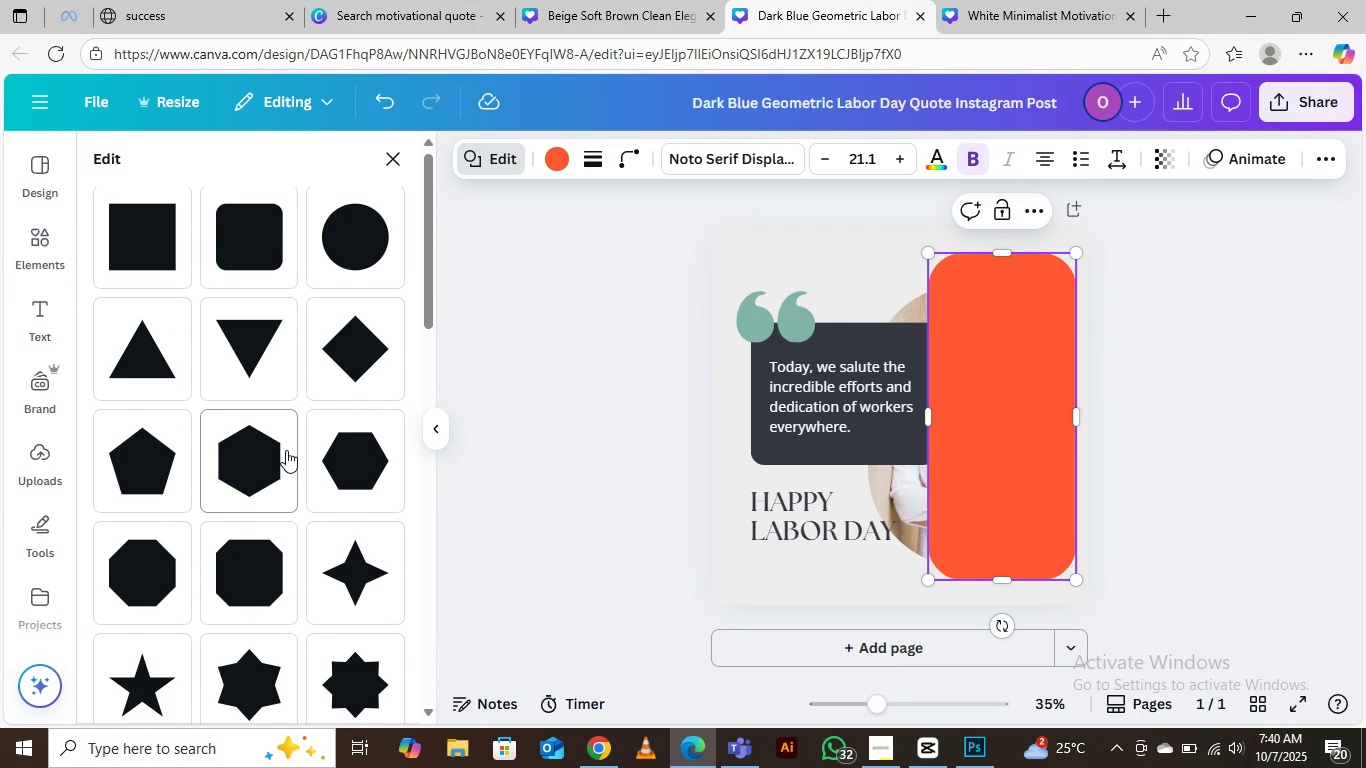 
scroll: coordinate [286, 450], scroll_direction: down, amount: 14.0
 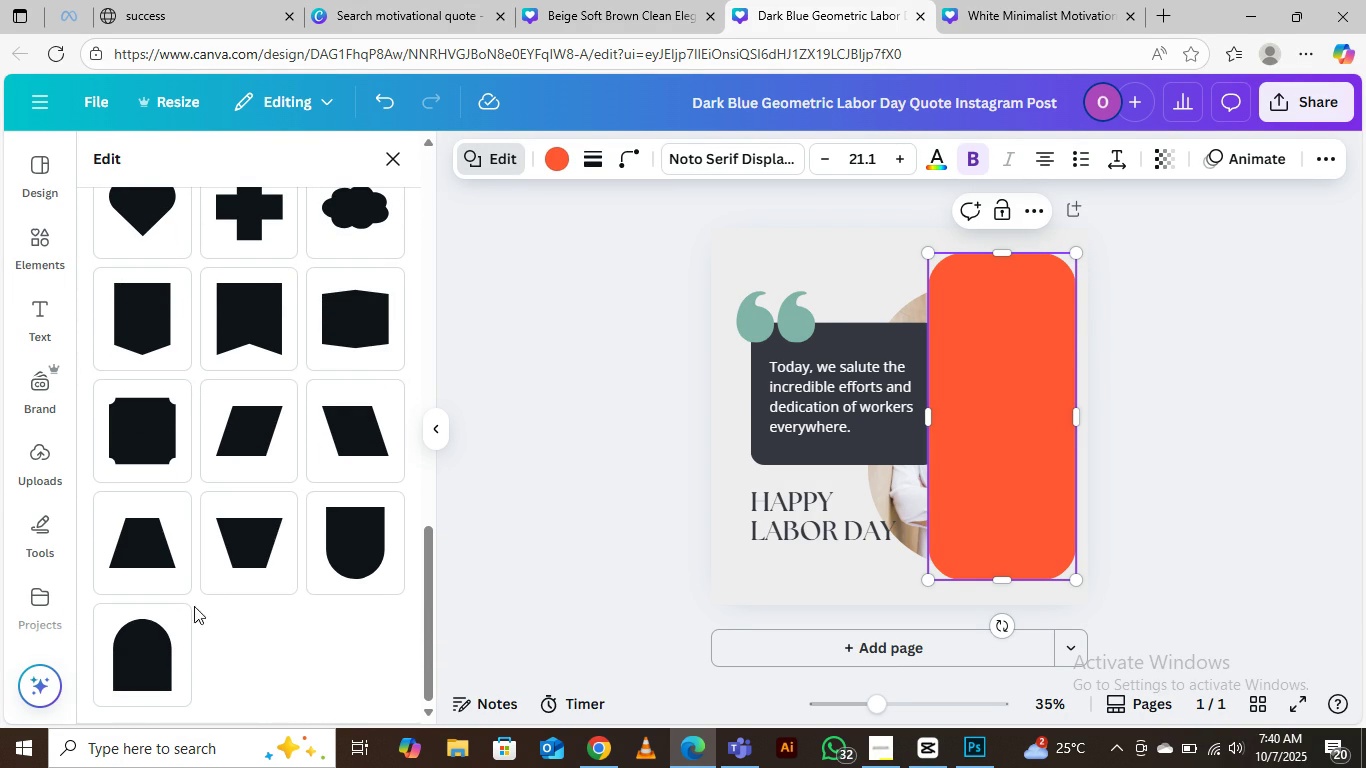 
left_click([166, 644])